 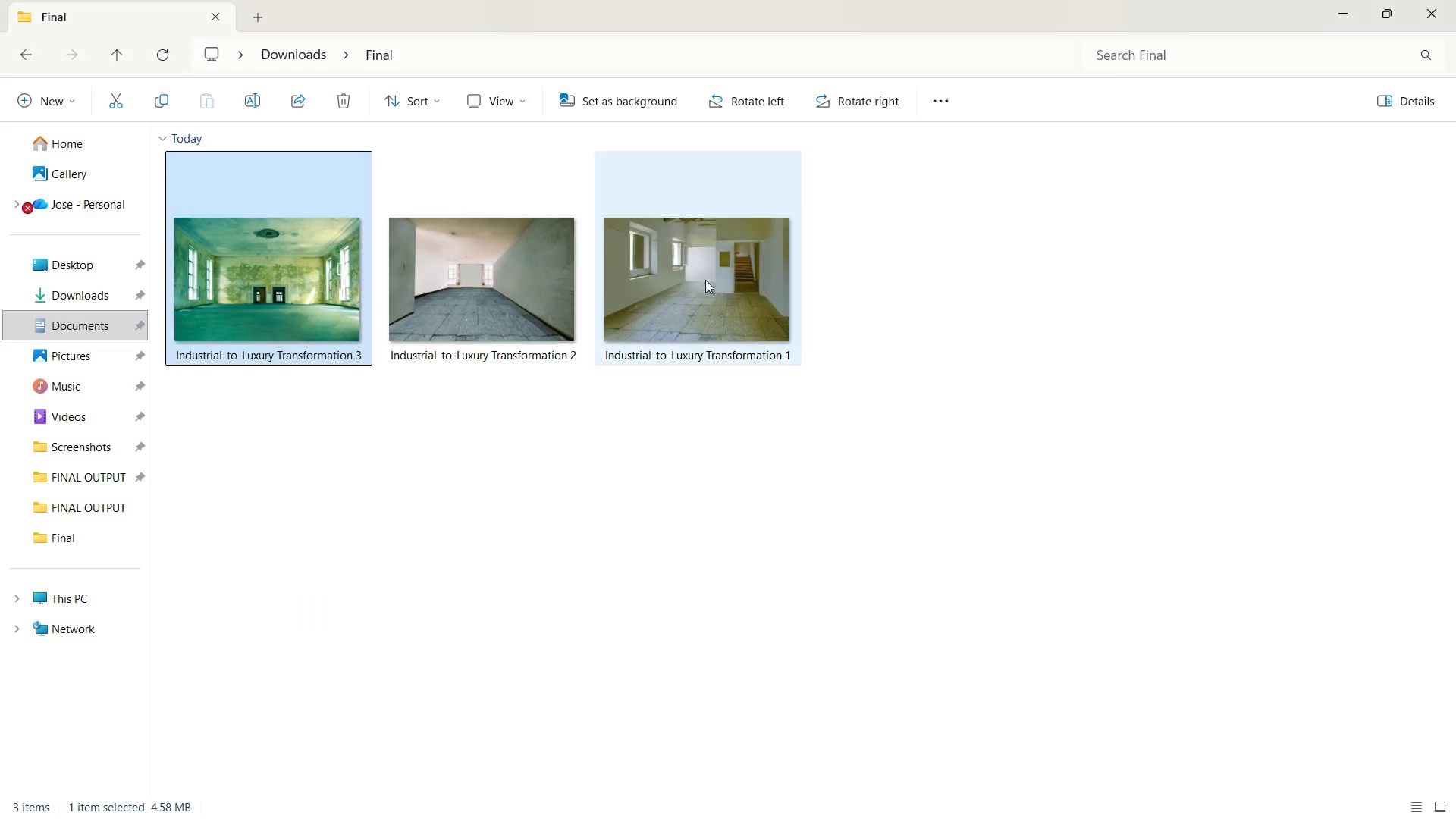 
right_click([701, 269])
 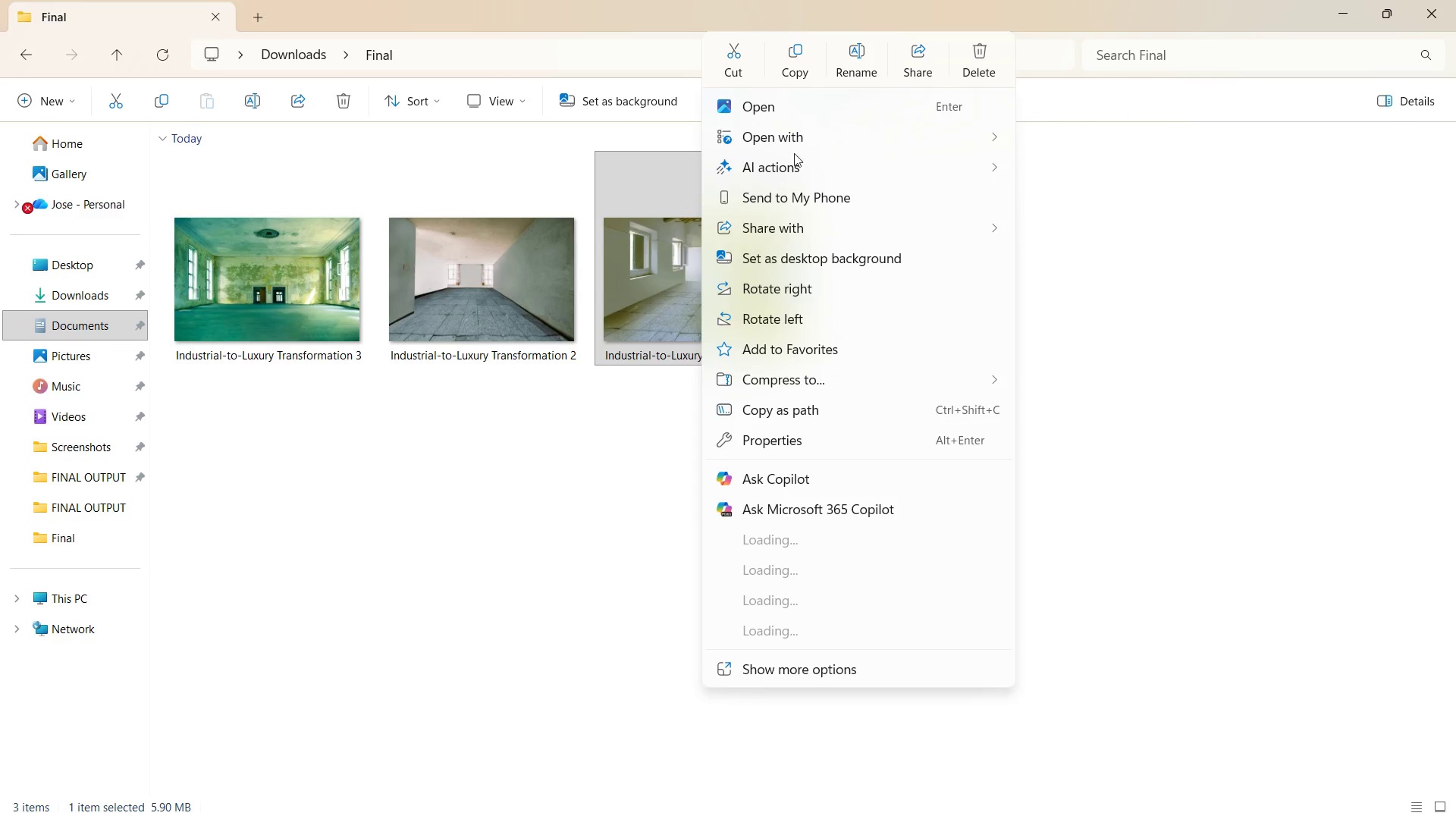 
left_click([791, 140])
 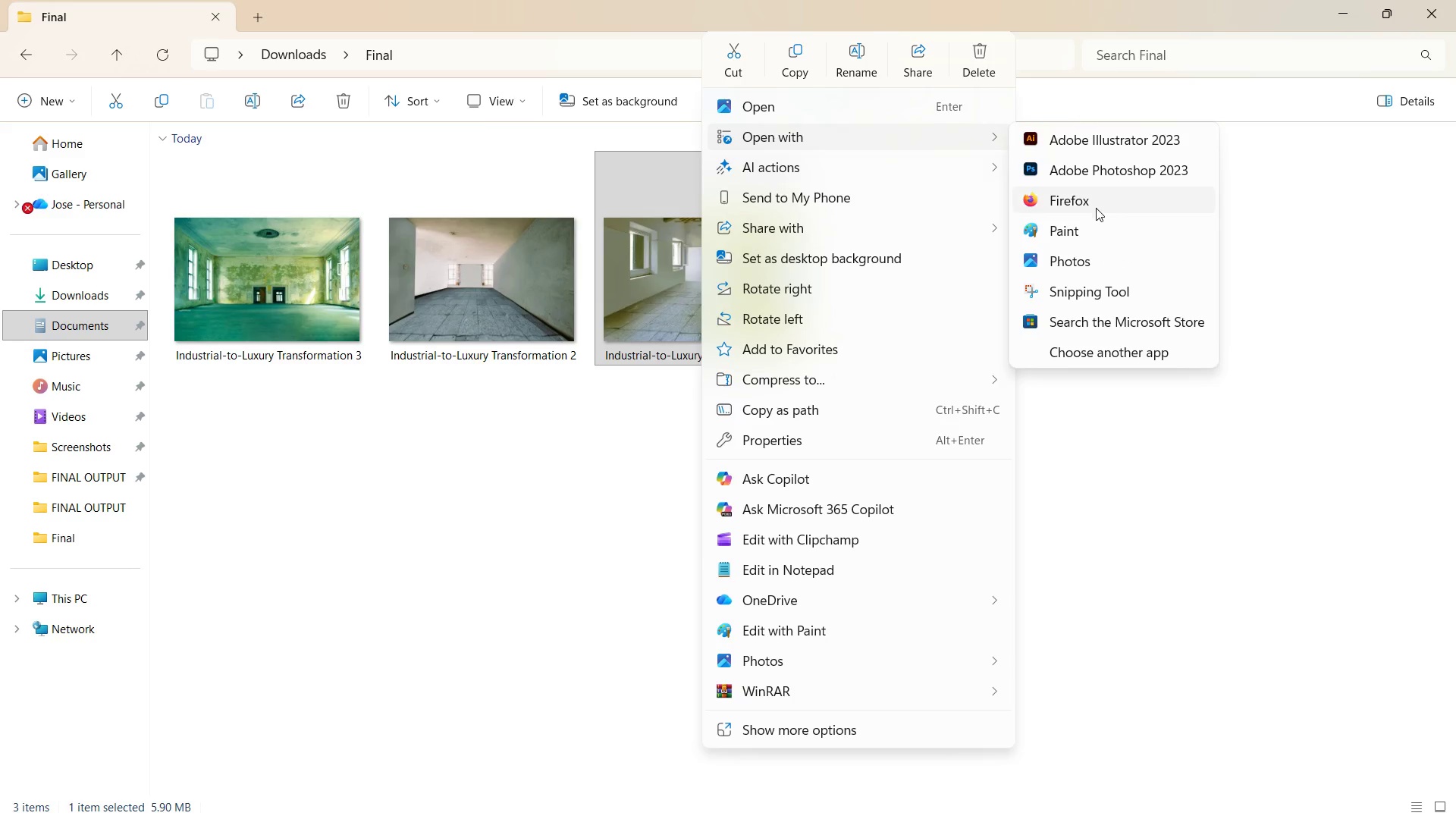 
left_click([1095, 170])
 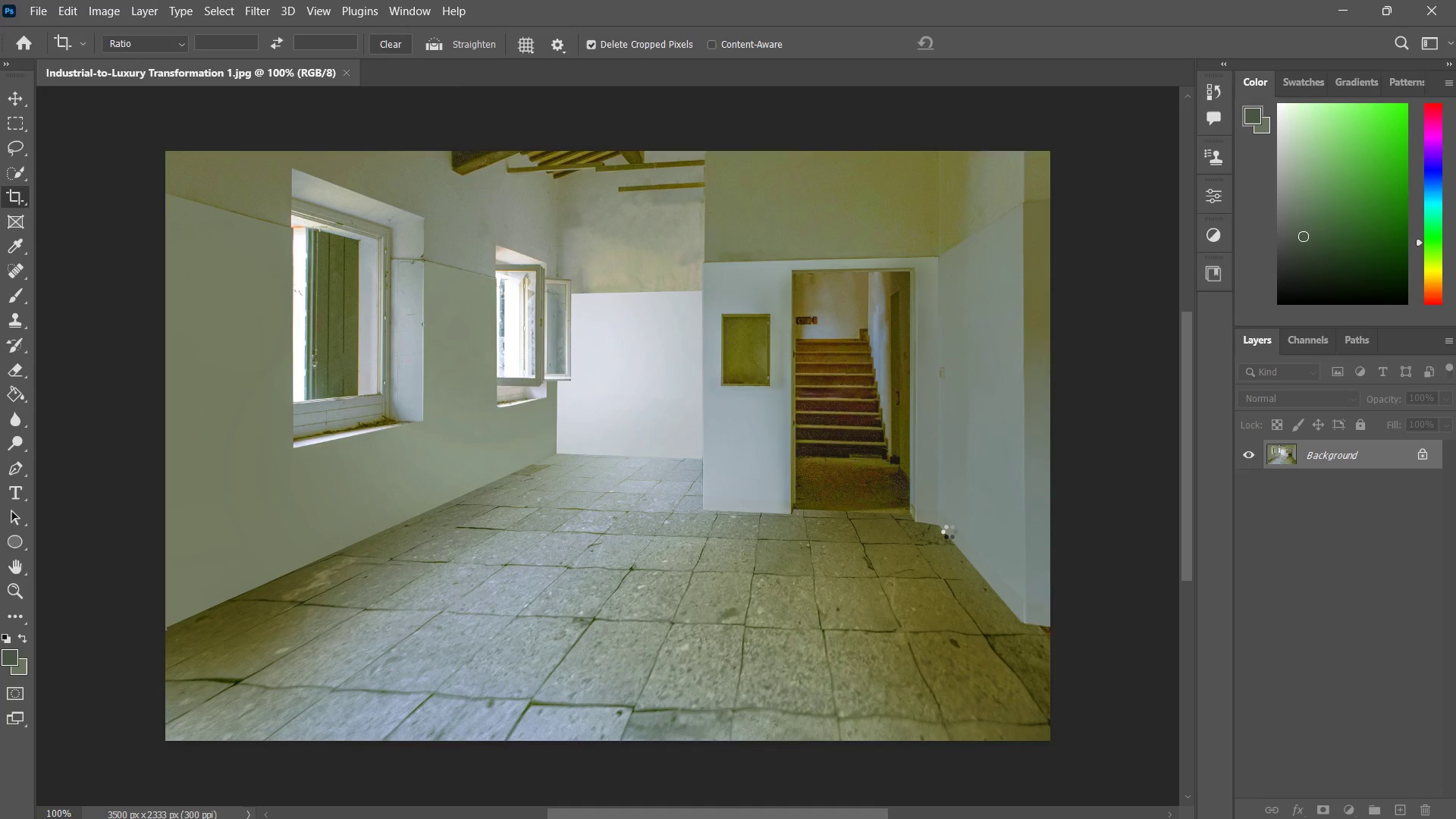 
key(Alt+Control+AltLeft)
 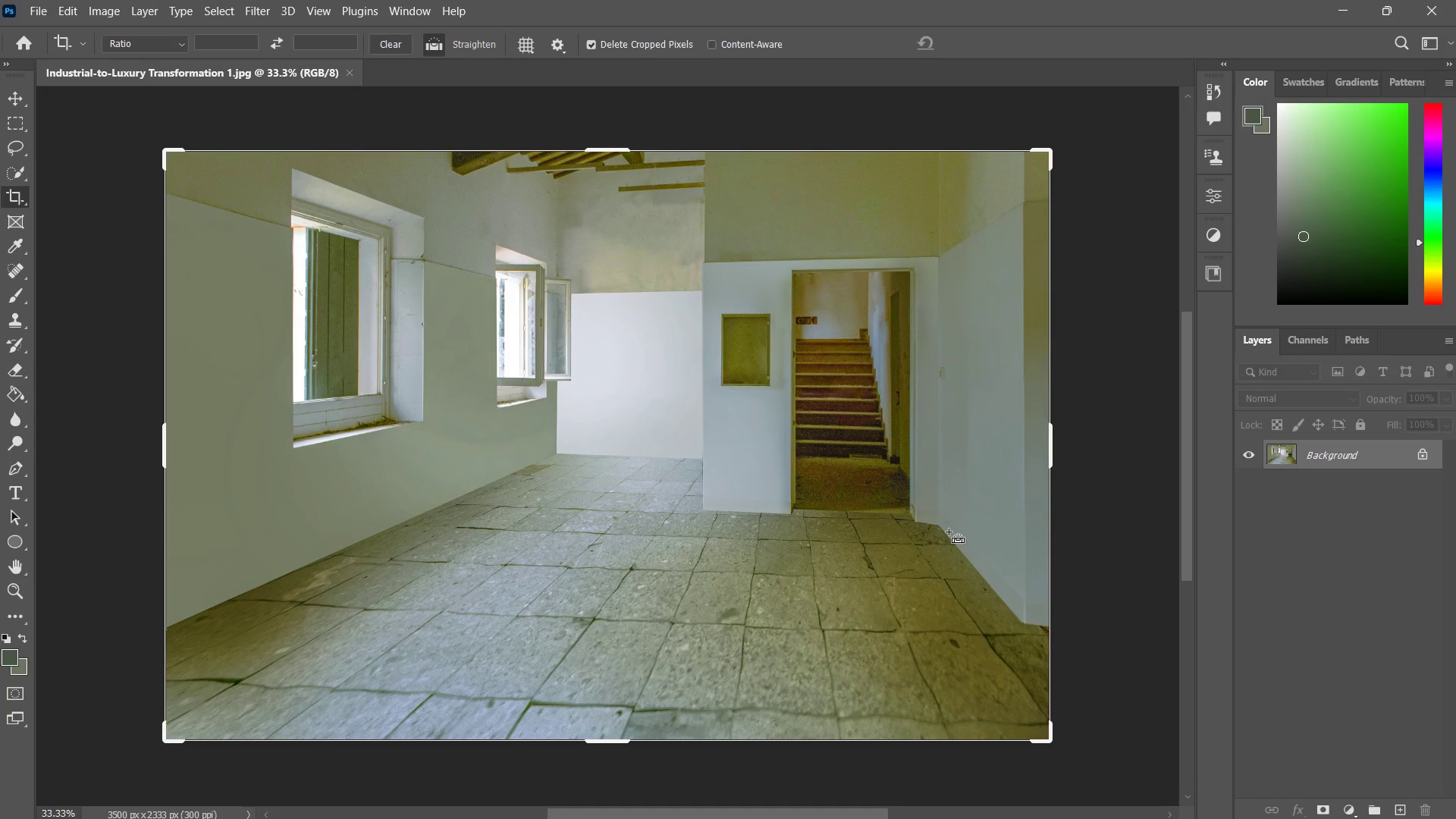 
key(Alt+Control+I)
 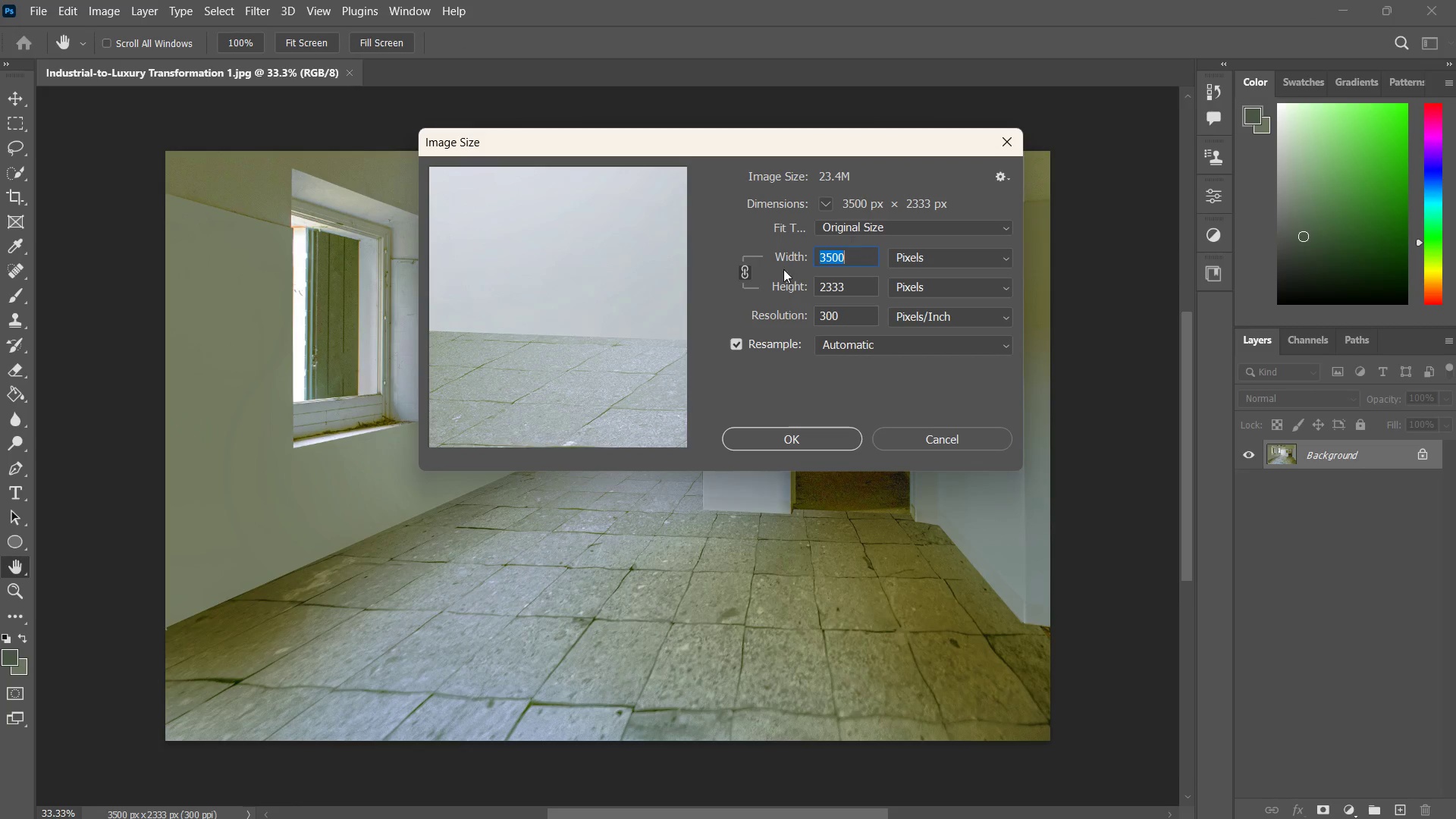 
left_click([921, 436])
 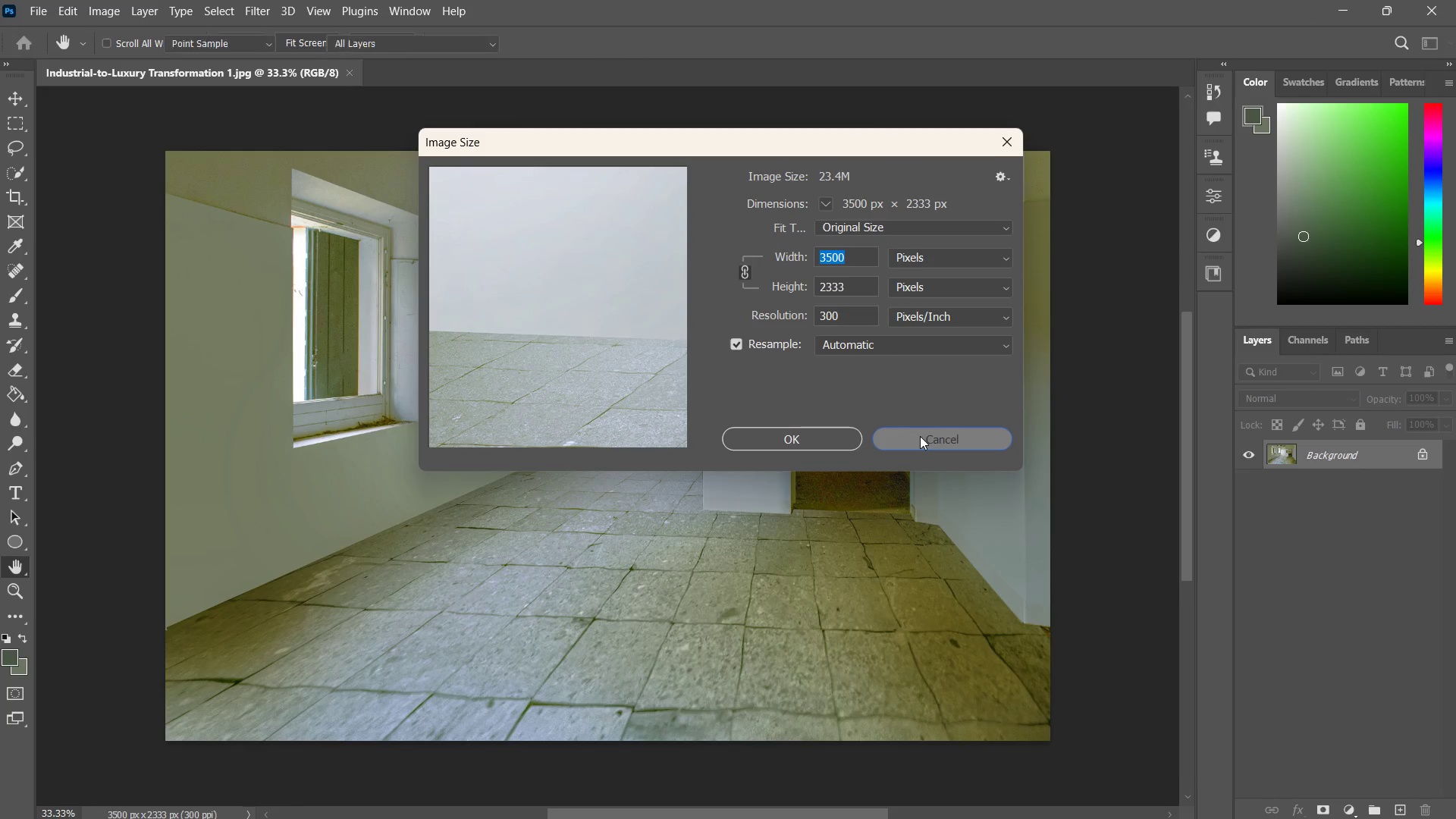 
key(Control+W)
 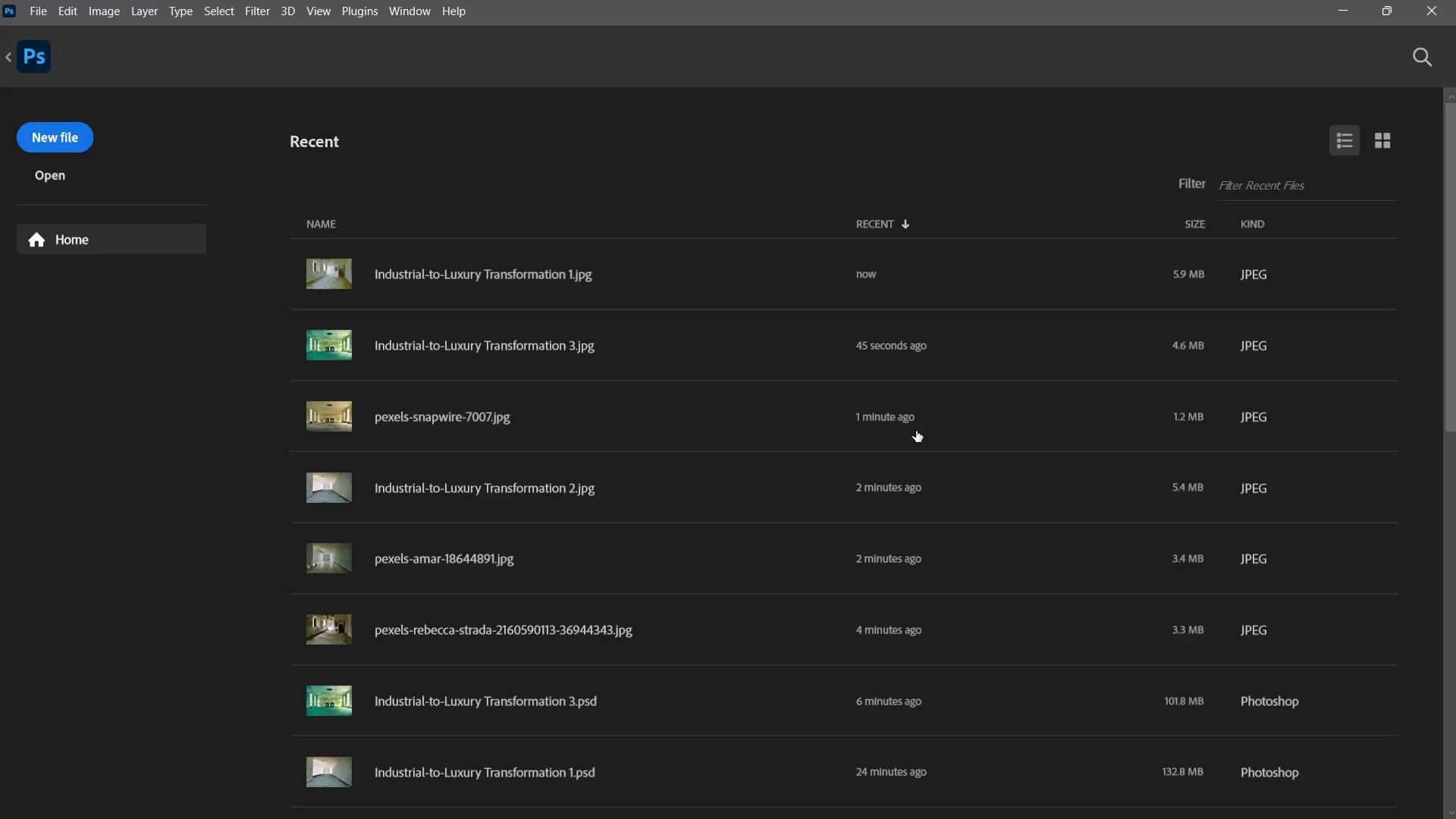 
key(Alt+Tab)
 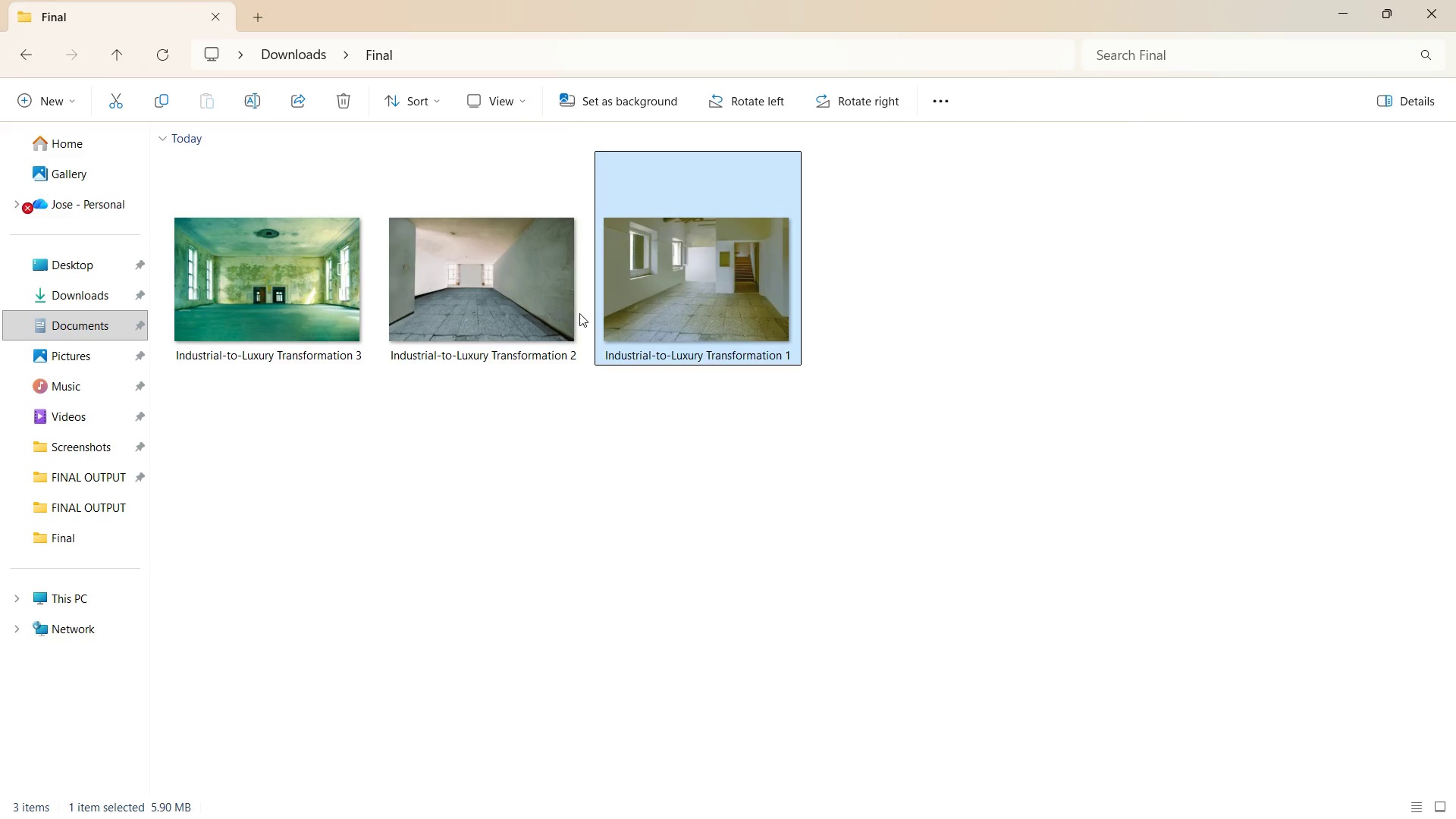 
right_click([550, 305])
 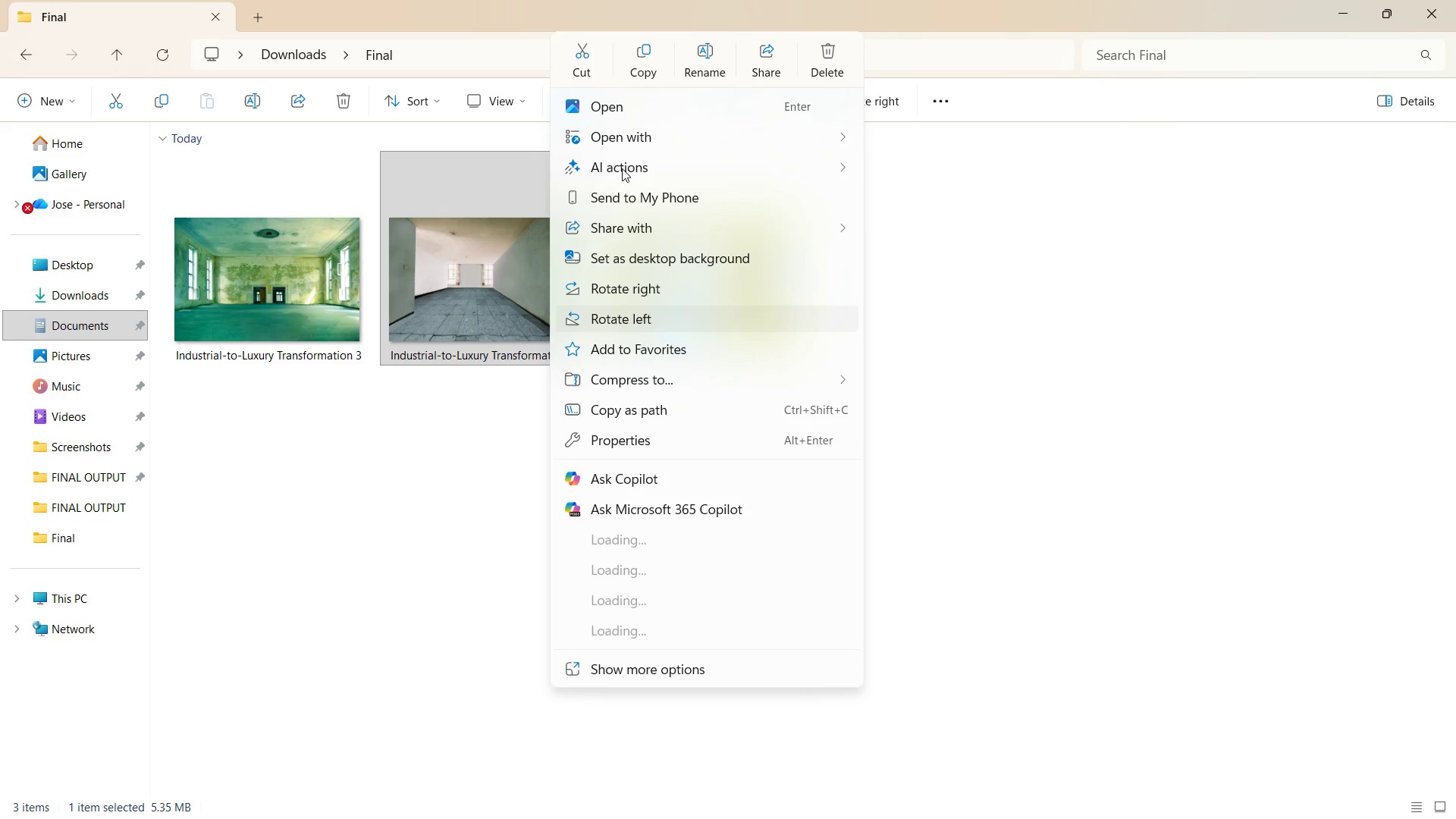 
left_click([550, 305])
 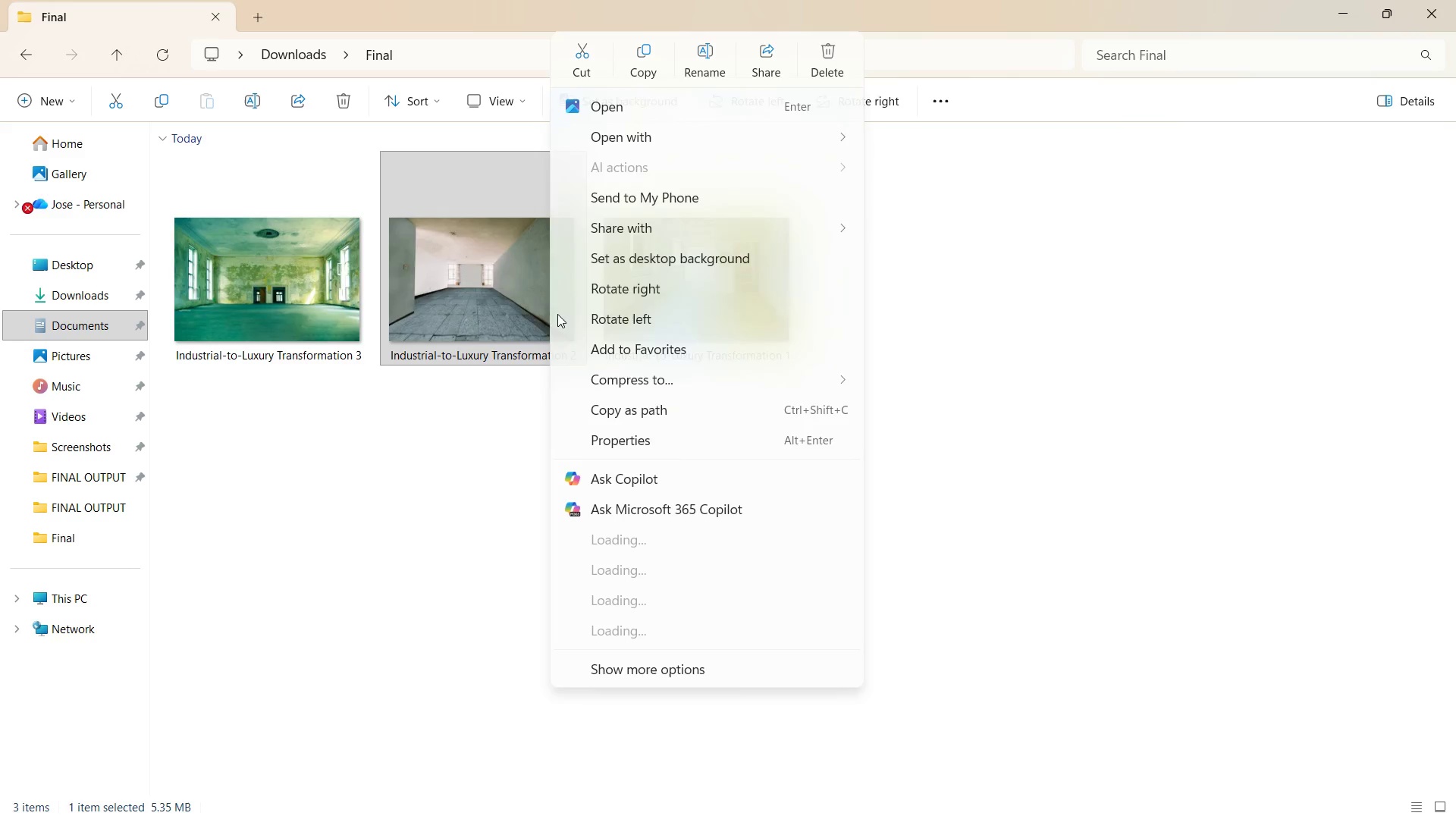 
left_click([628, 142])
 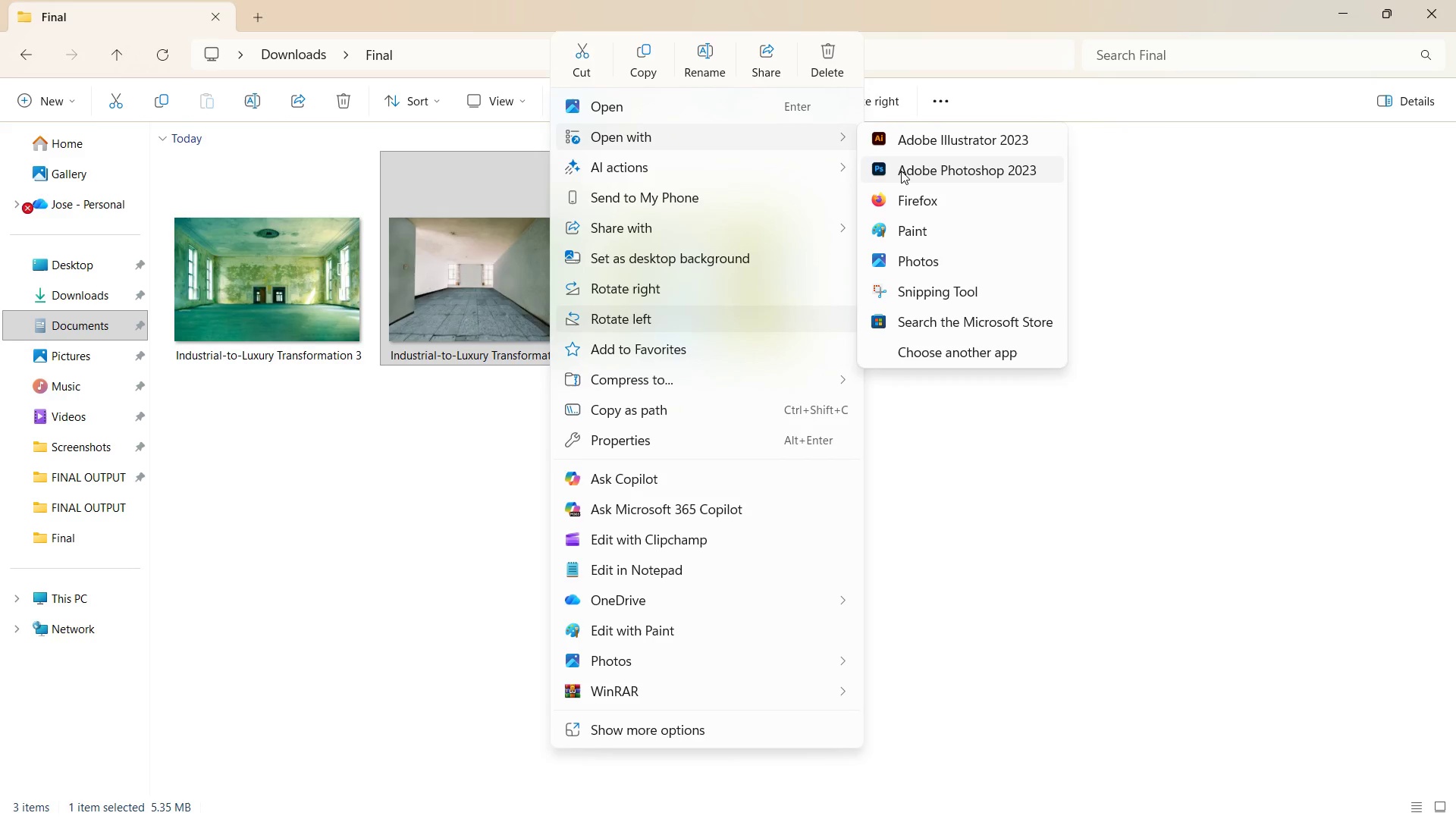 
left_click([901, 169])
 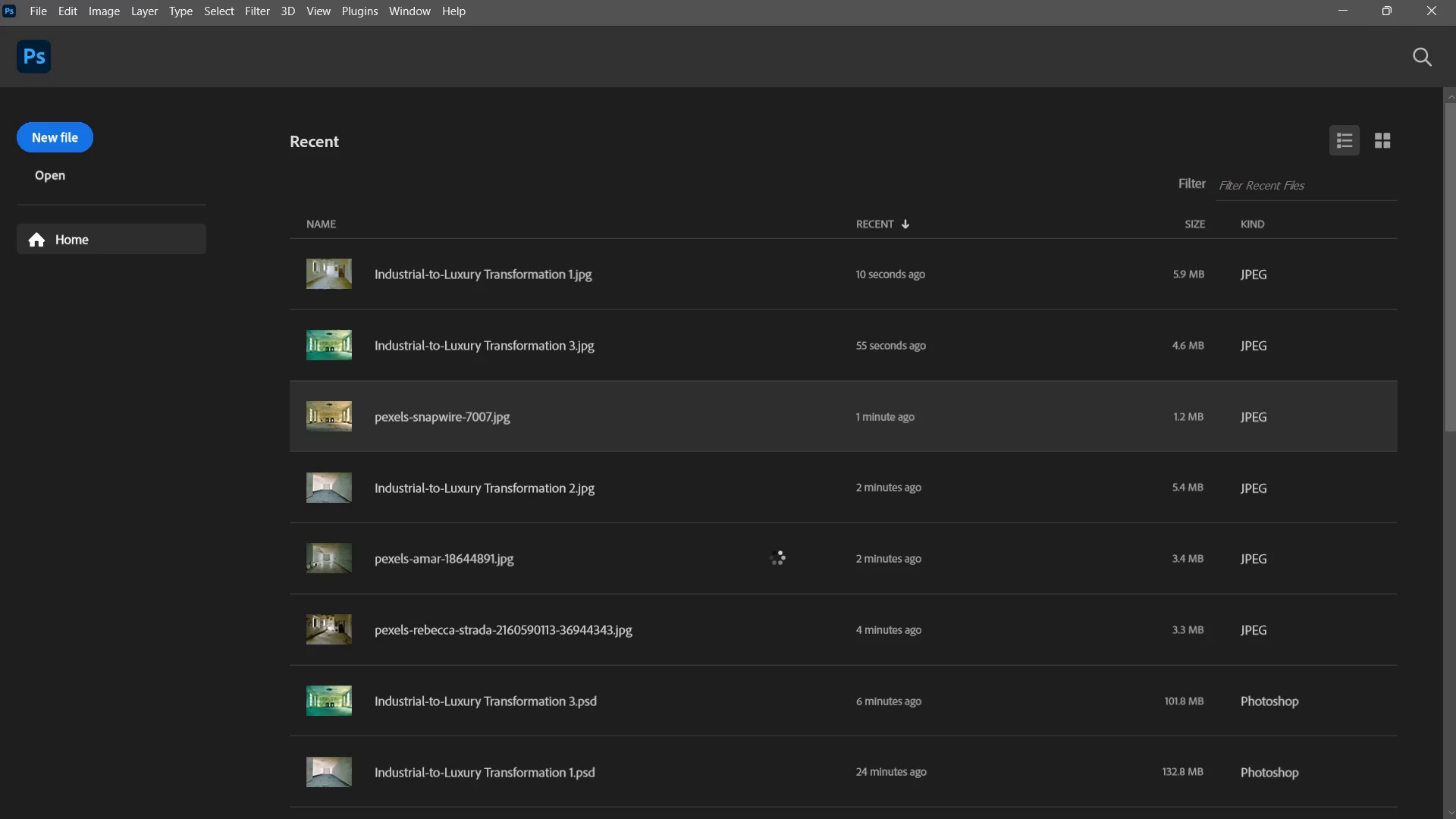 
key(Alt+Control+I)
 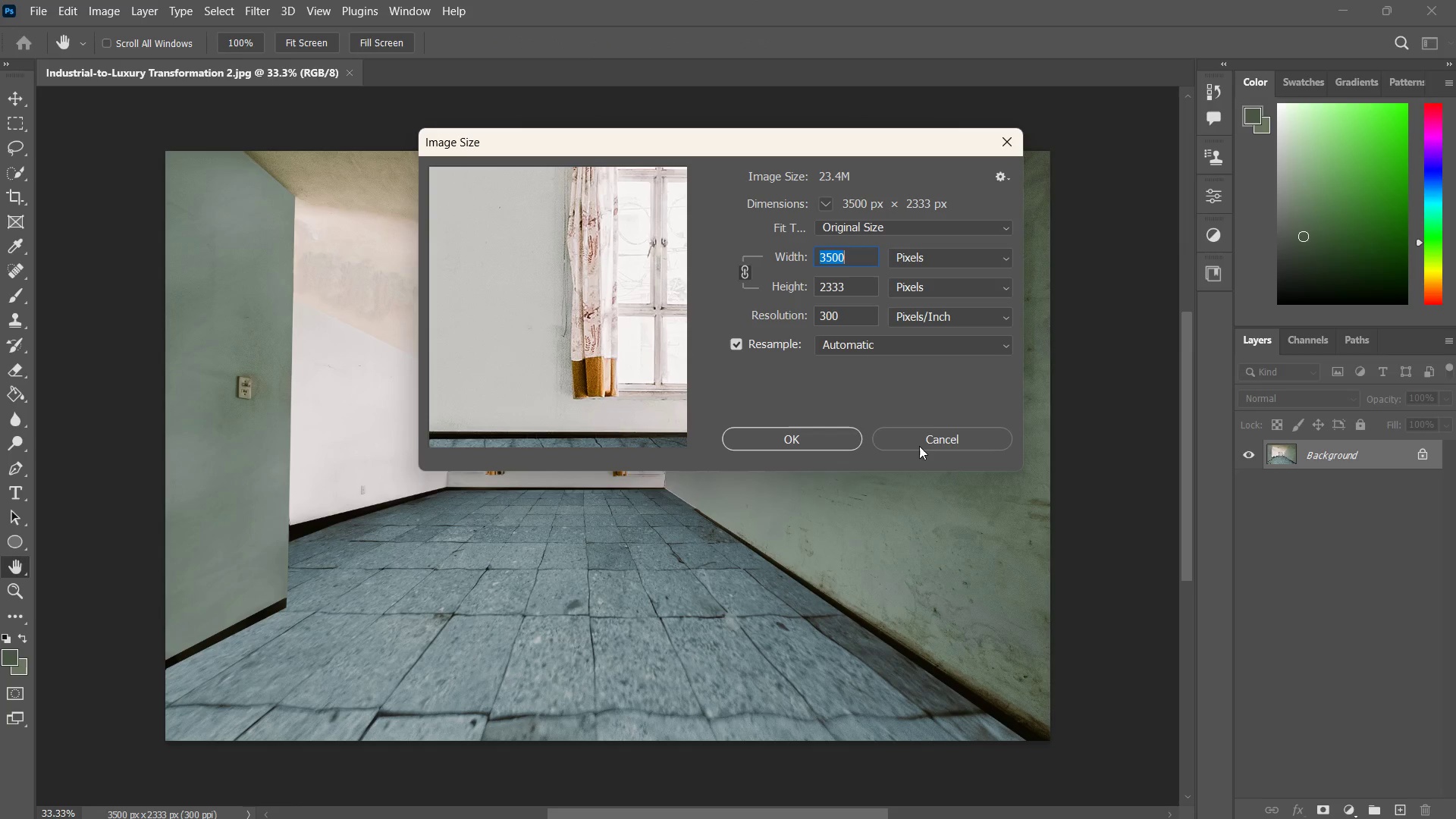 
left_click([919, 438])
 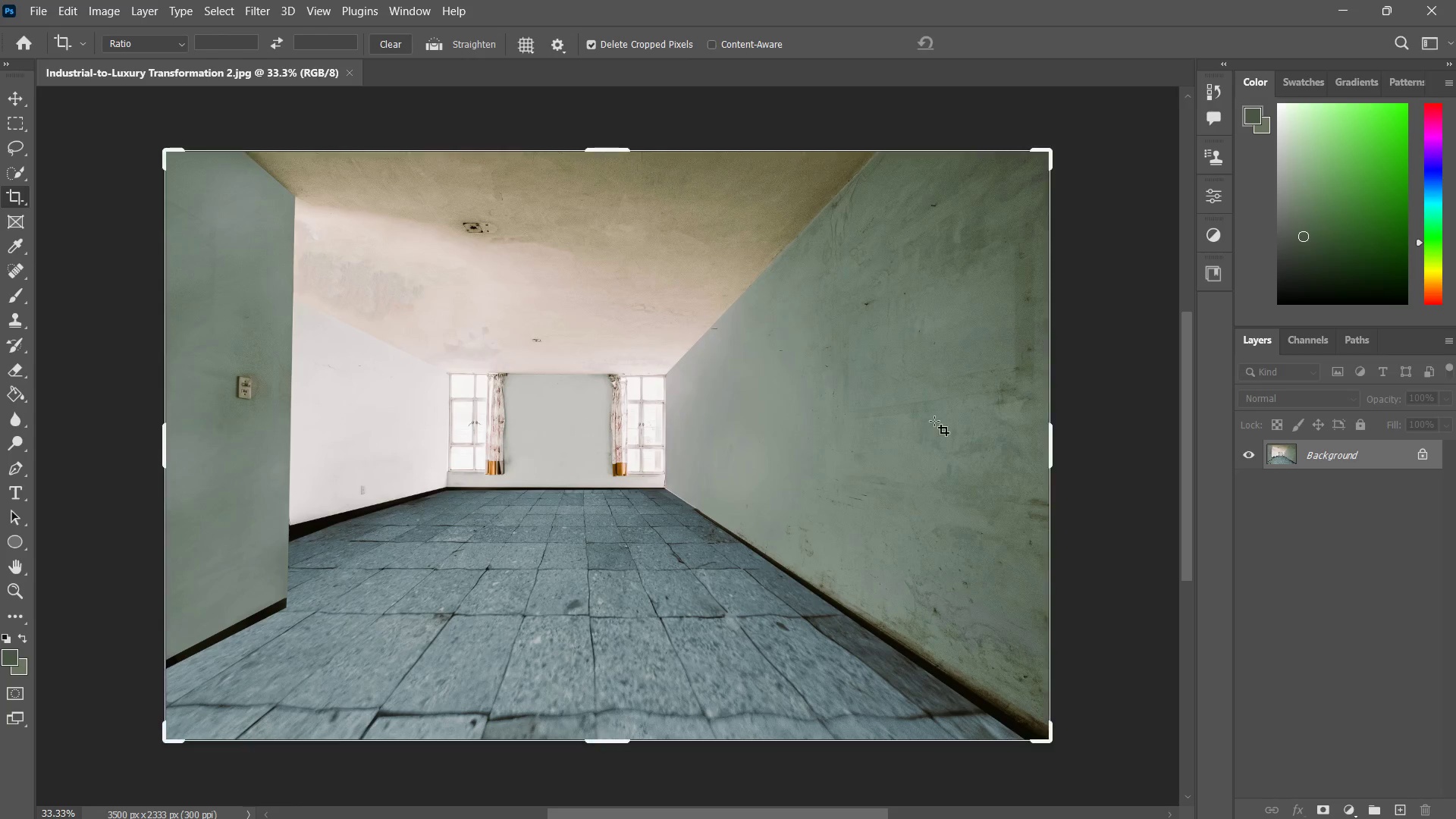 
key(Control+W)
 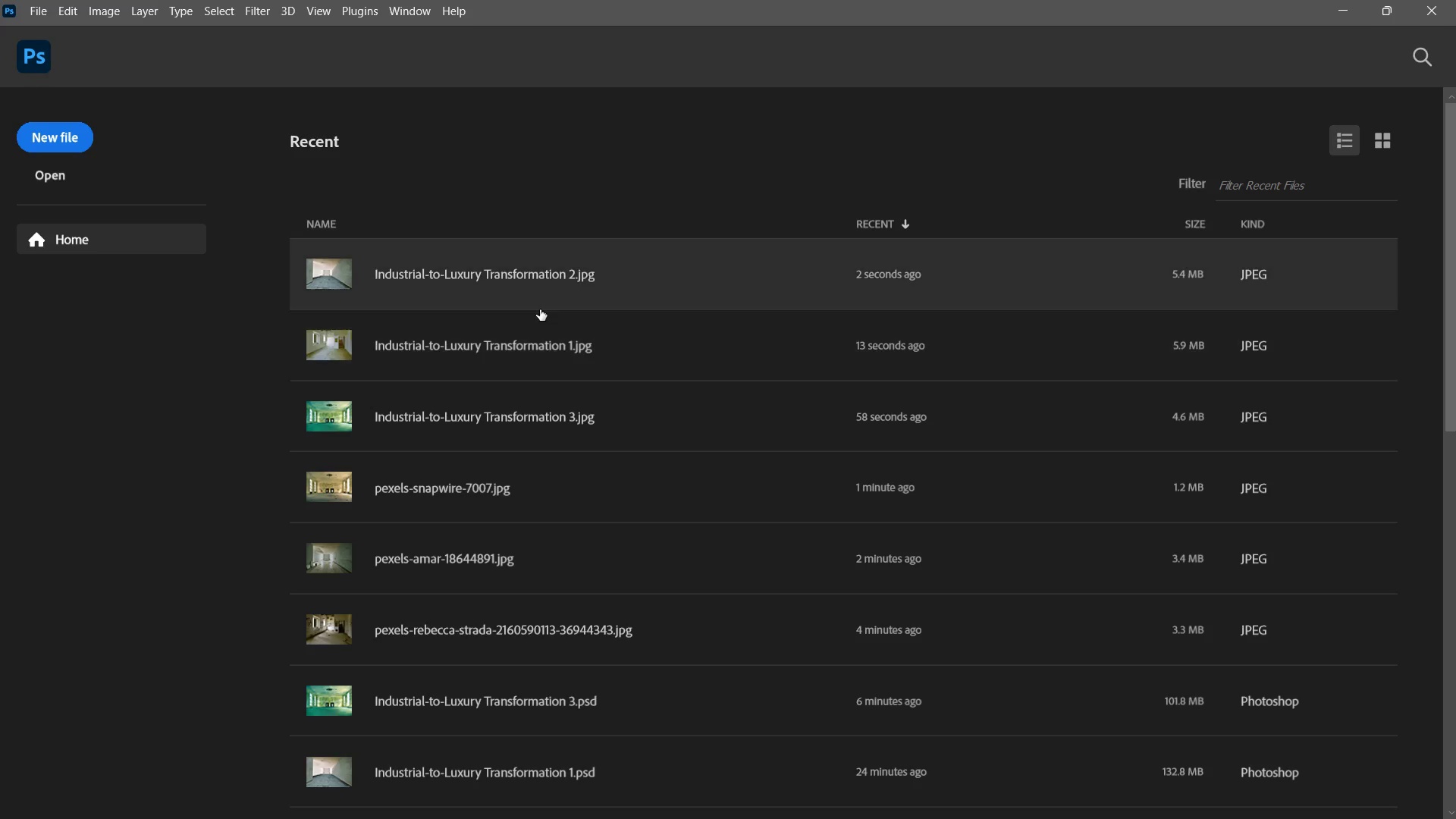 
key(Alt+Tab)
 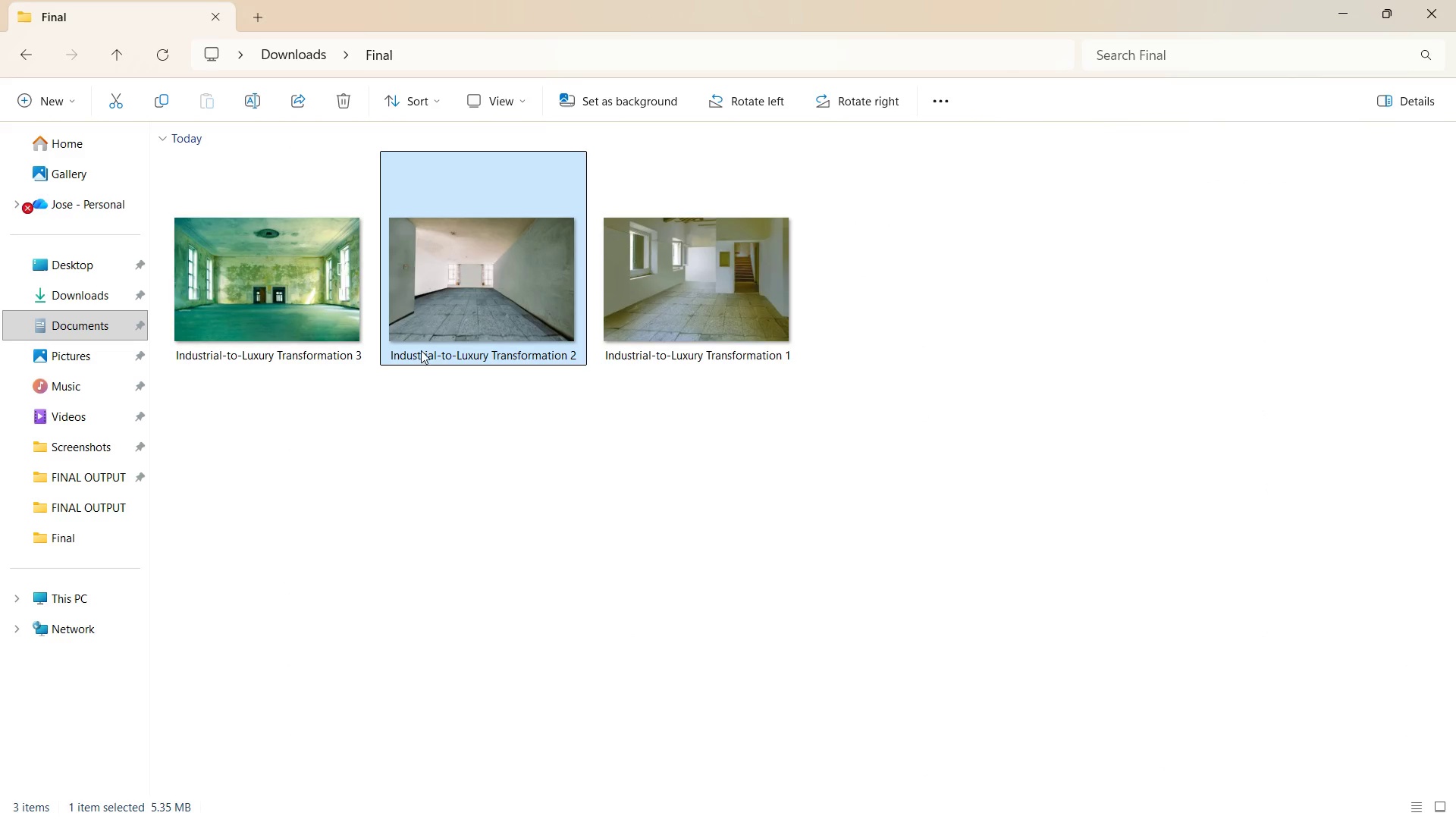 
left_click([333, 313])
 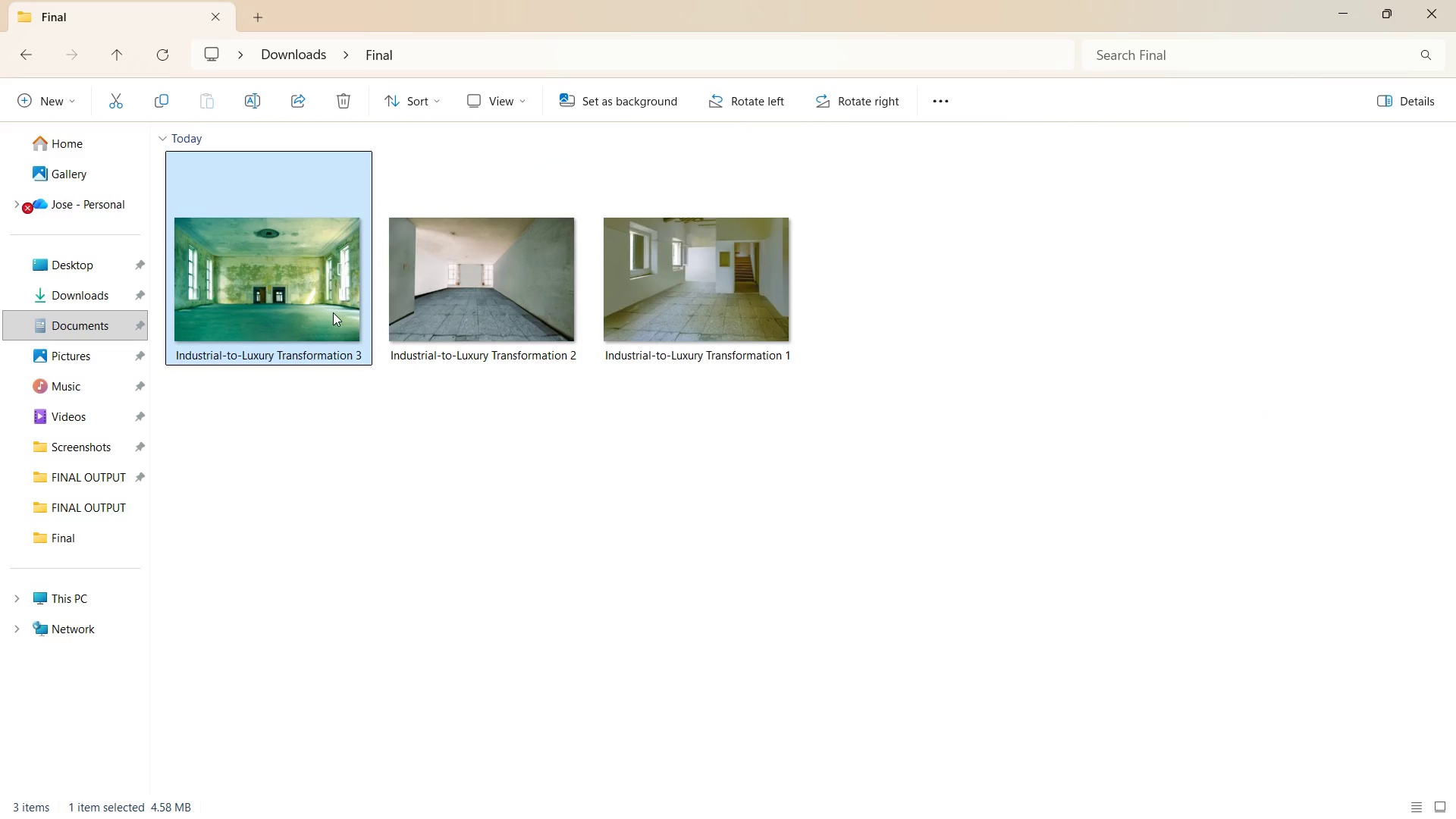 
right_click([333, 312])
 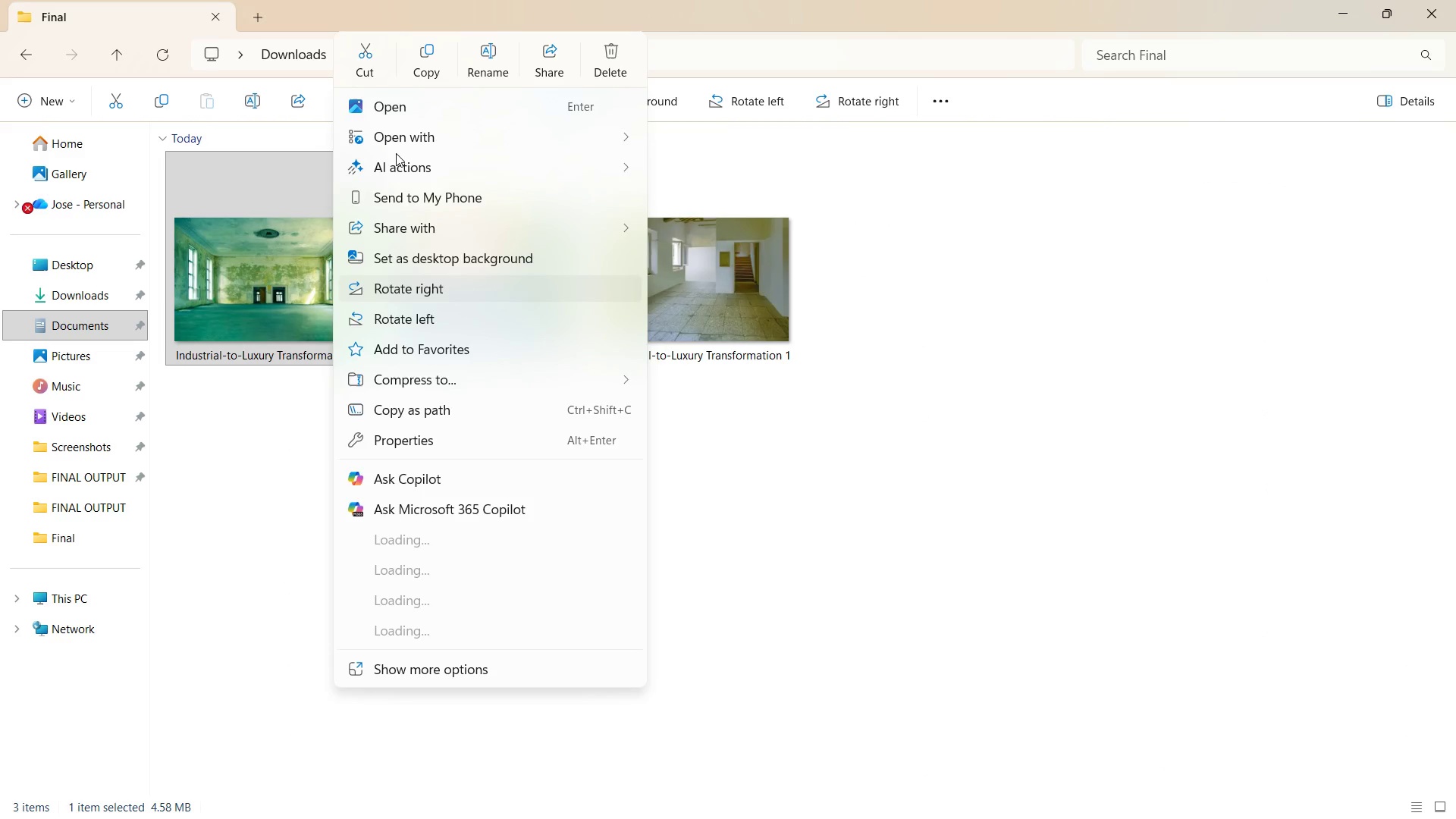 
left_click([397, 138])
 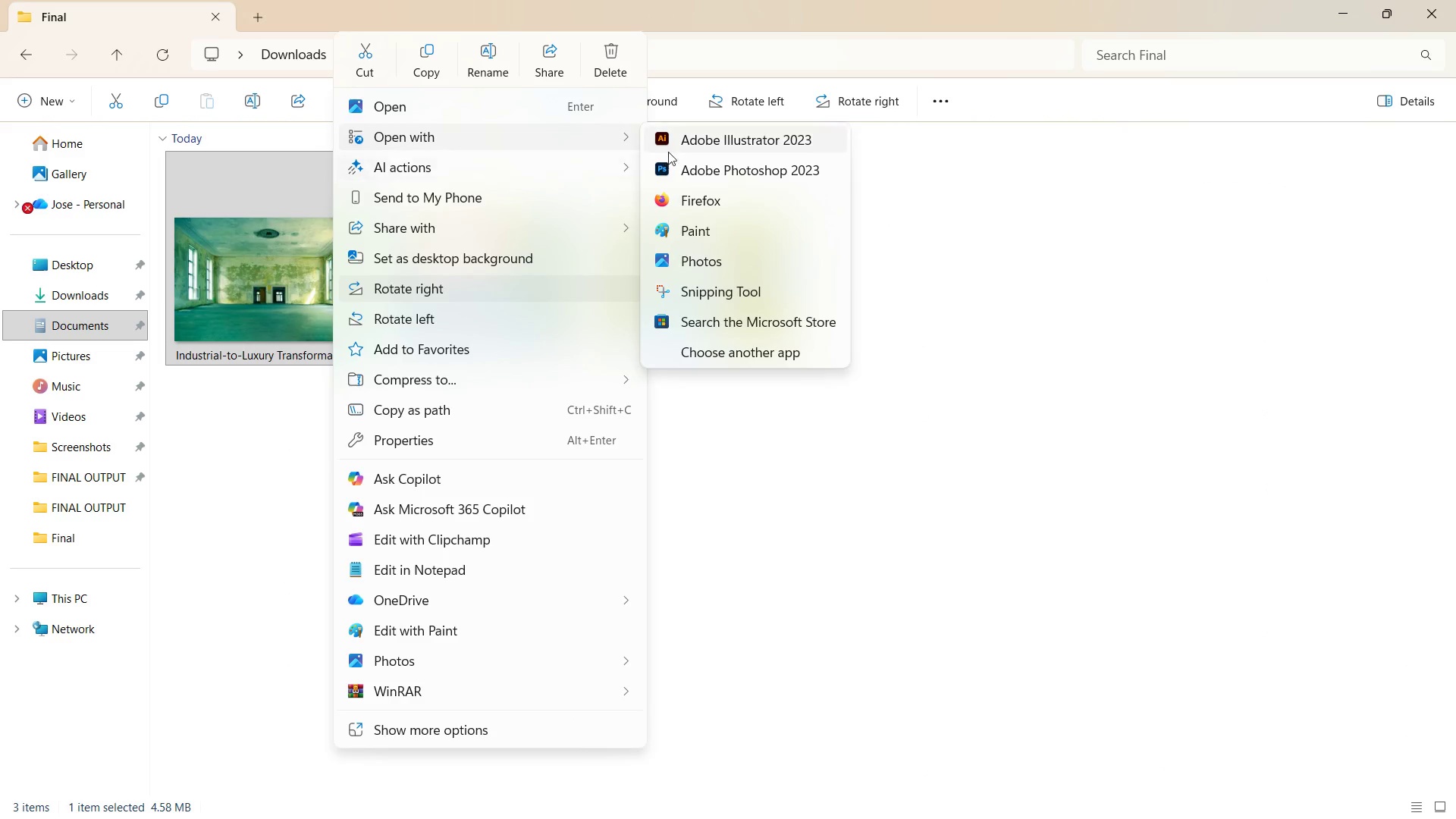 
left_click([675, 160])
 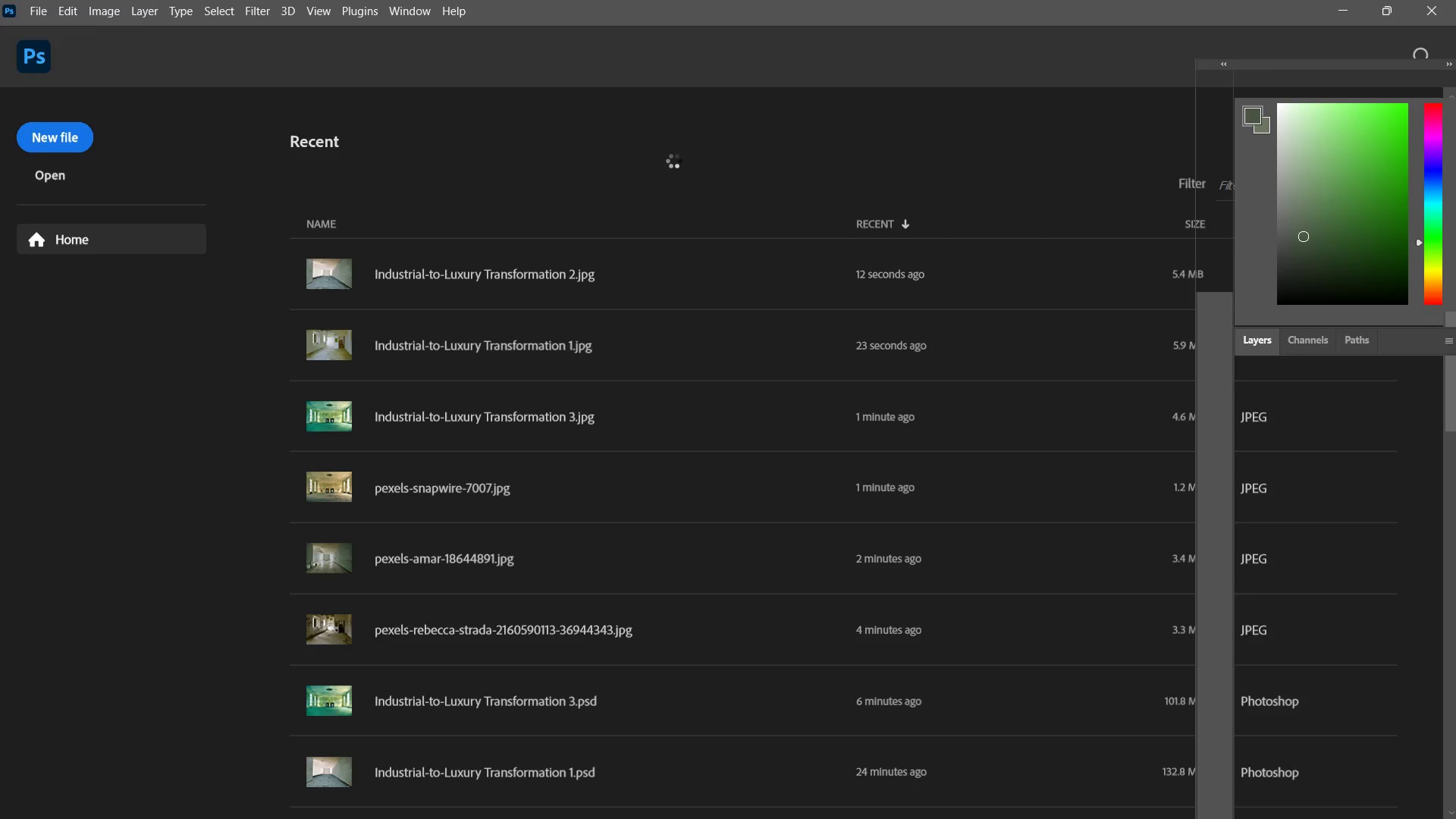 
key(Alt+Control+I)
 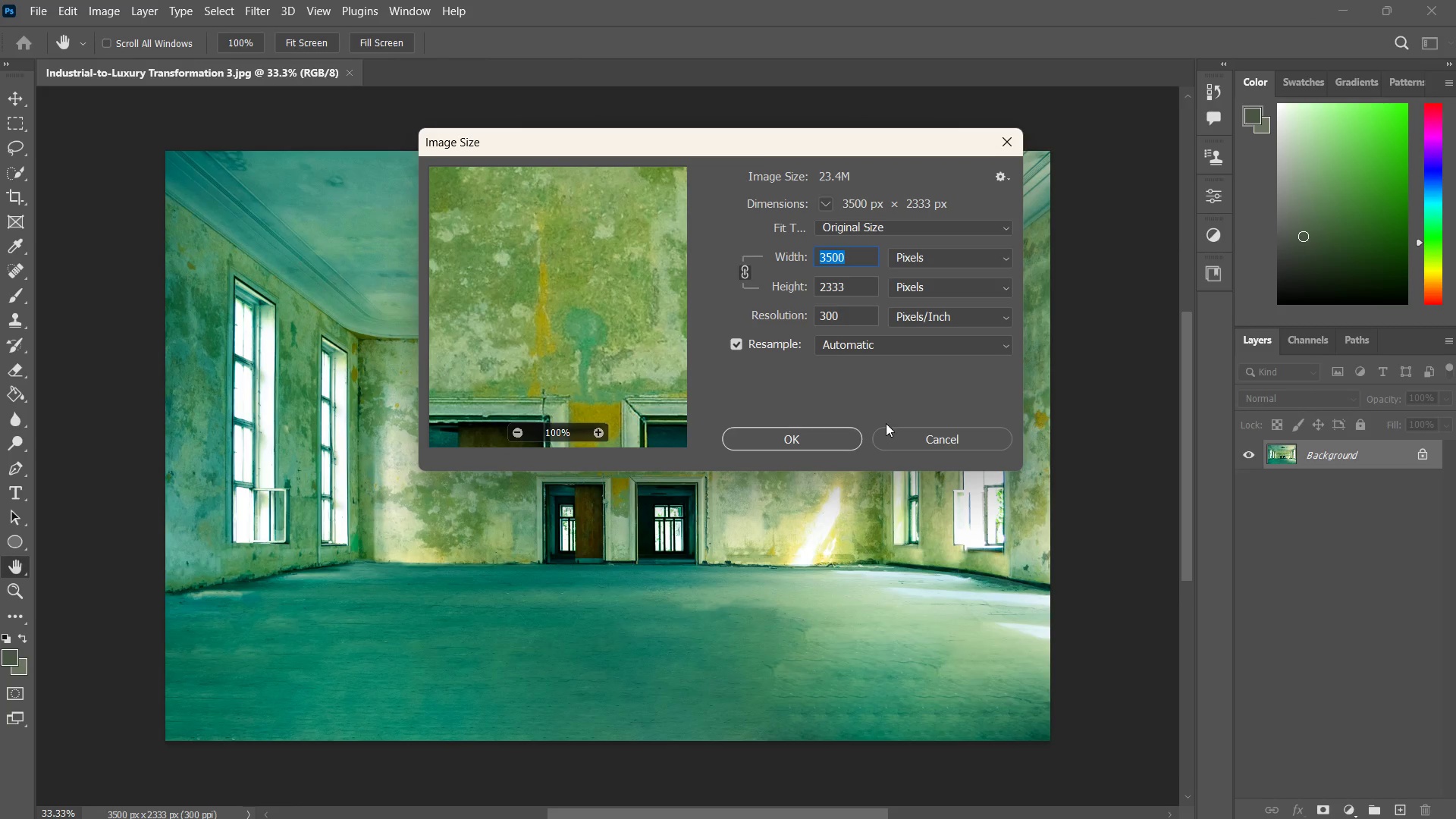 
left_click([904, 440])
 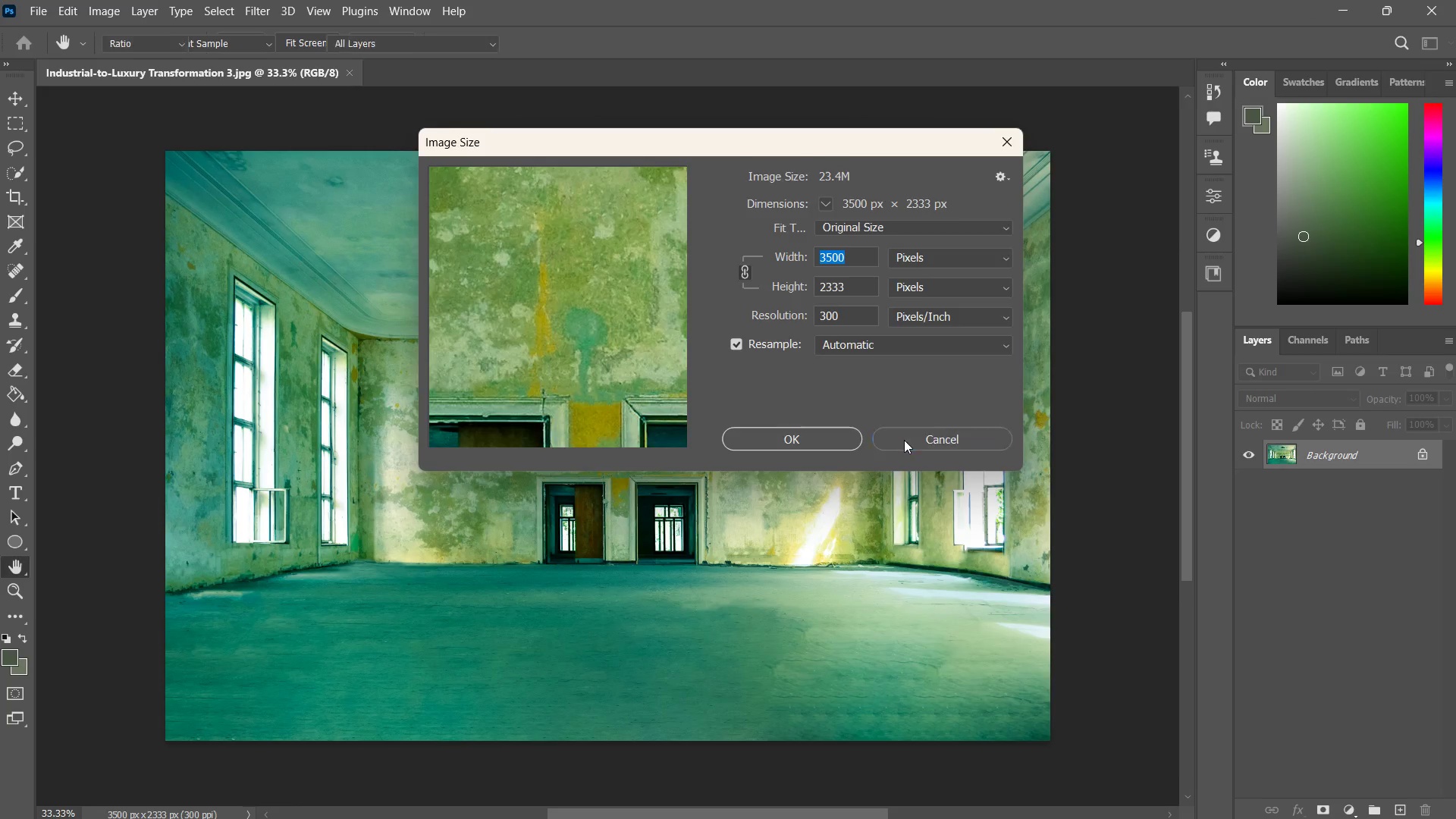 
key(Control+W)
 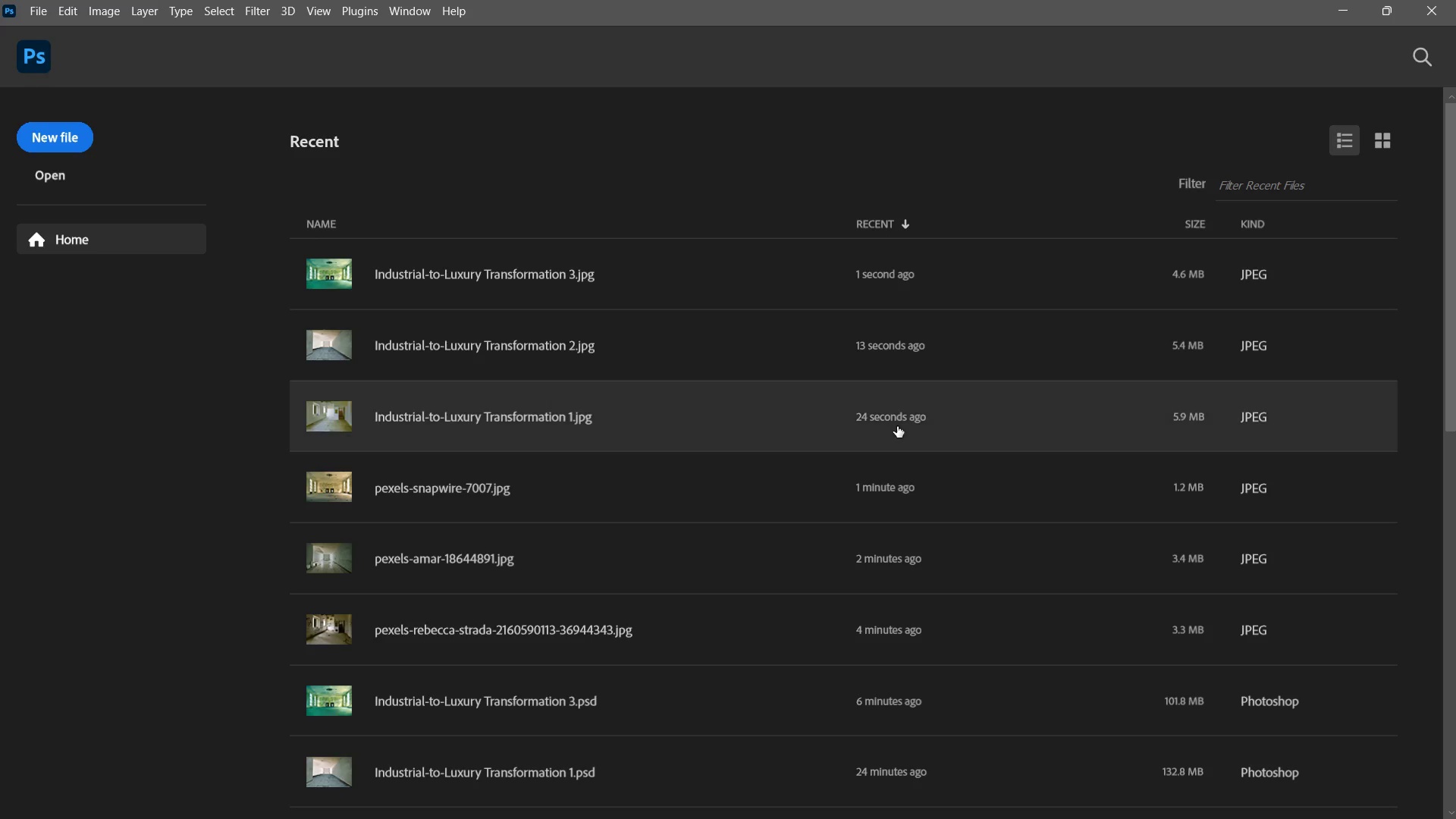 
key(Alt+Tab)